 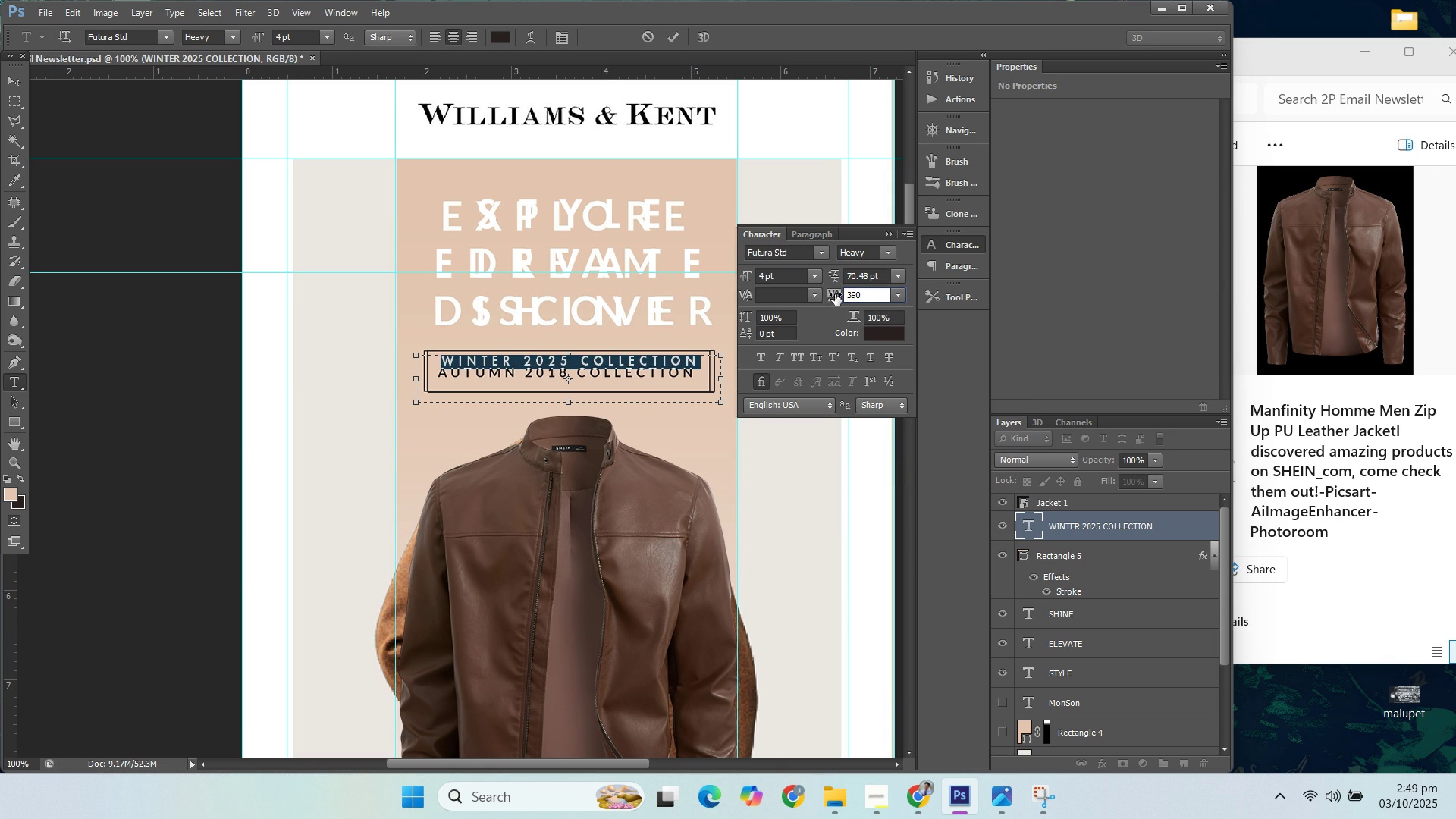 
left_click([886, 232])
 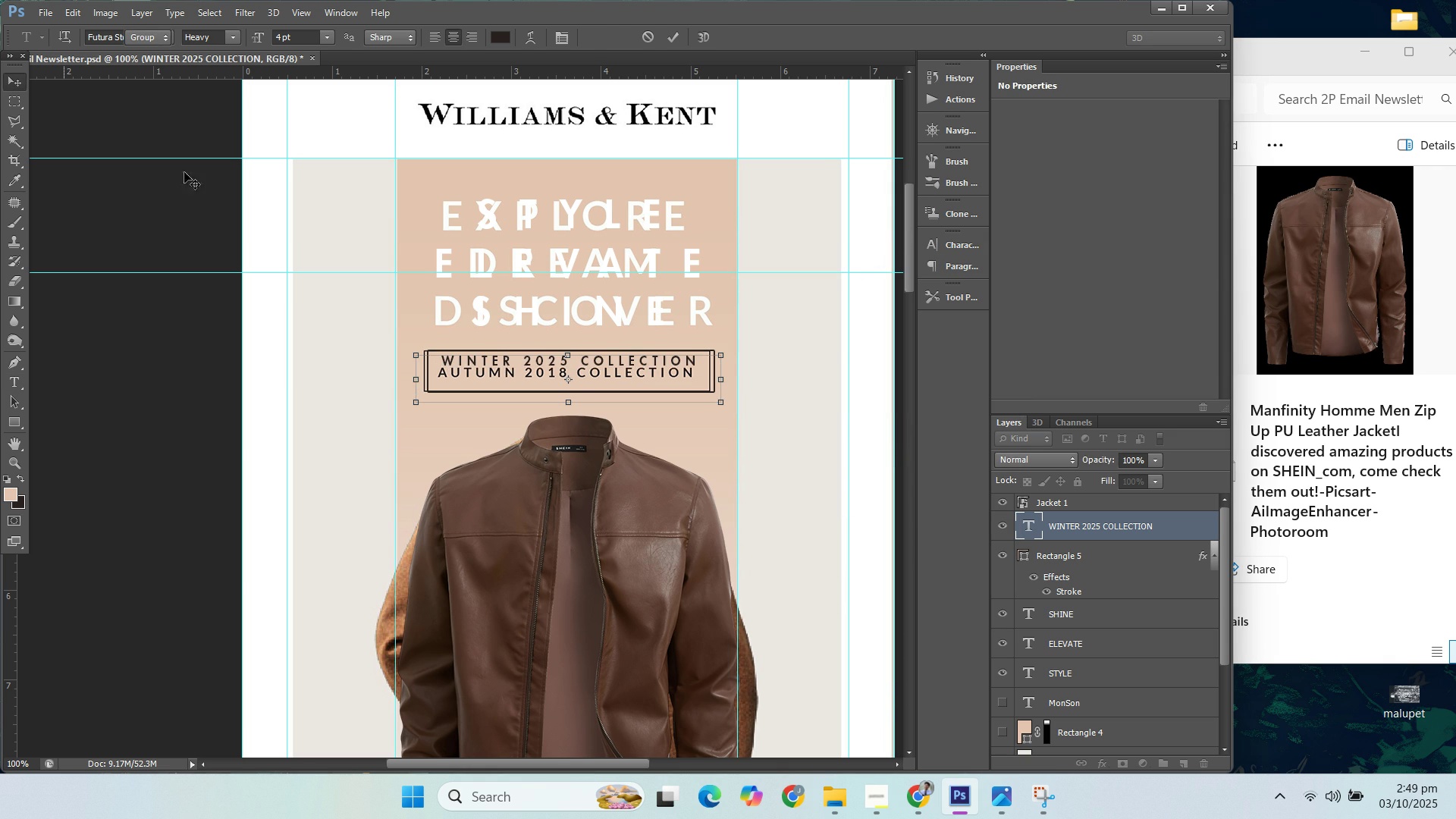 
key(ArrowLeft)
 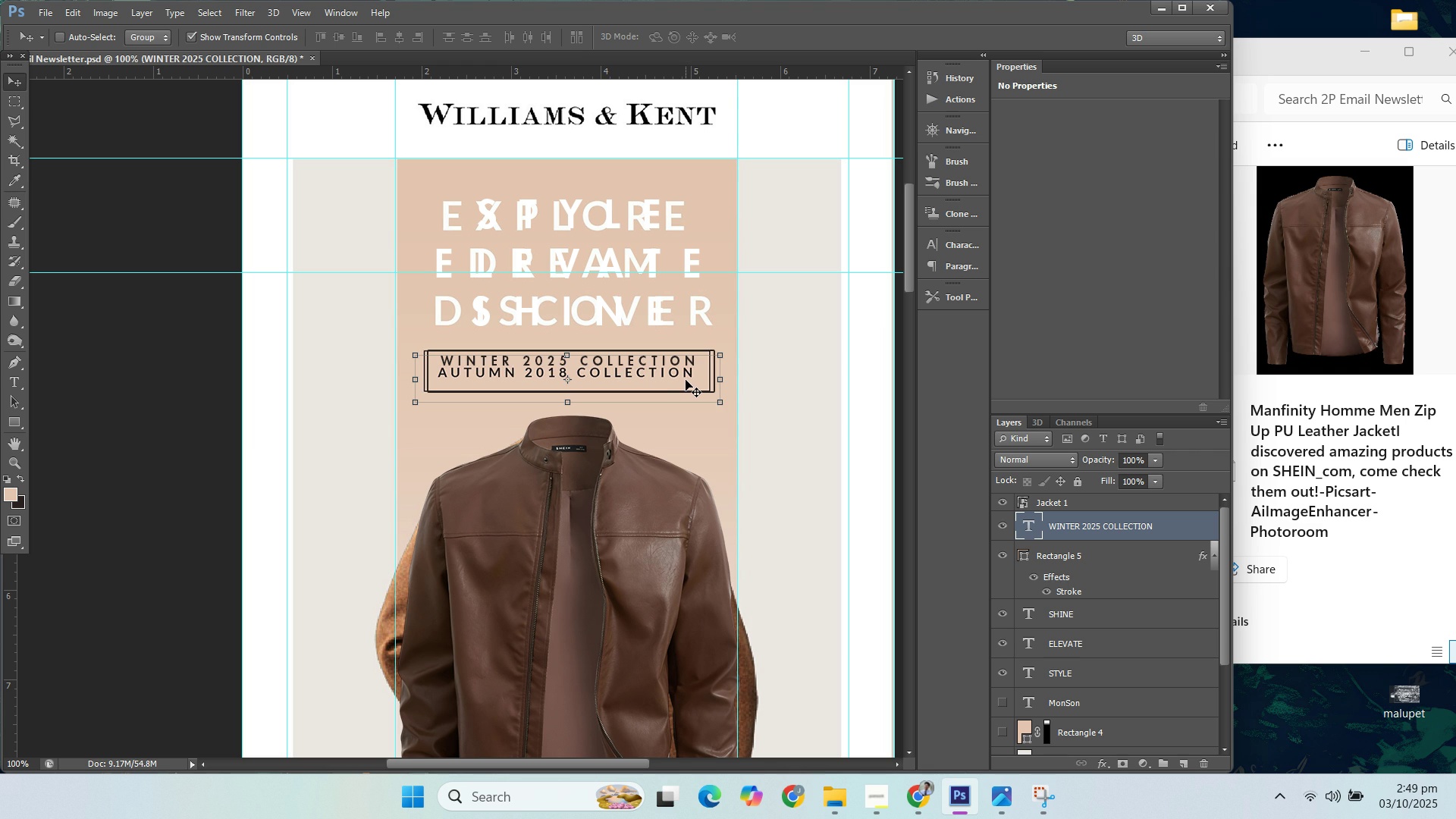 
key(ArrowLeft)
 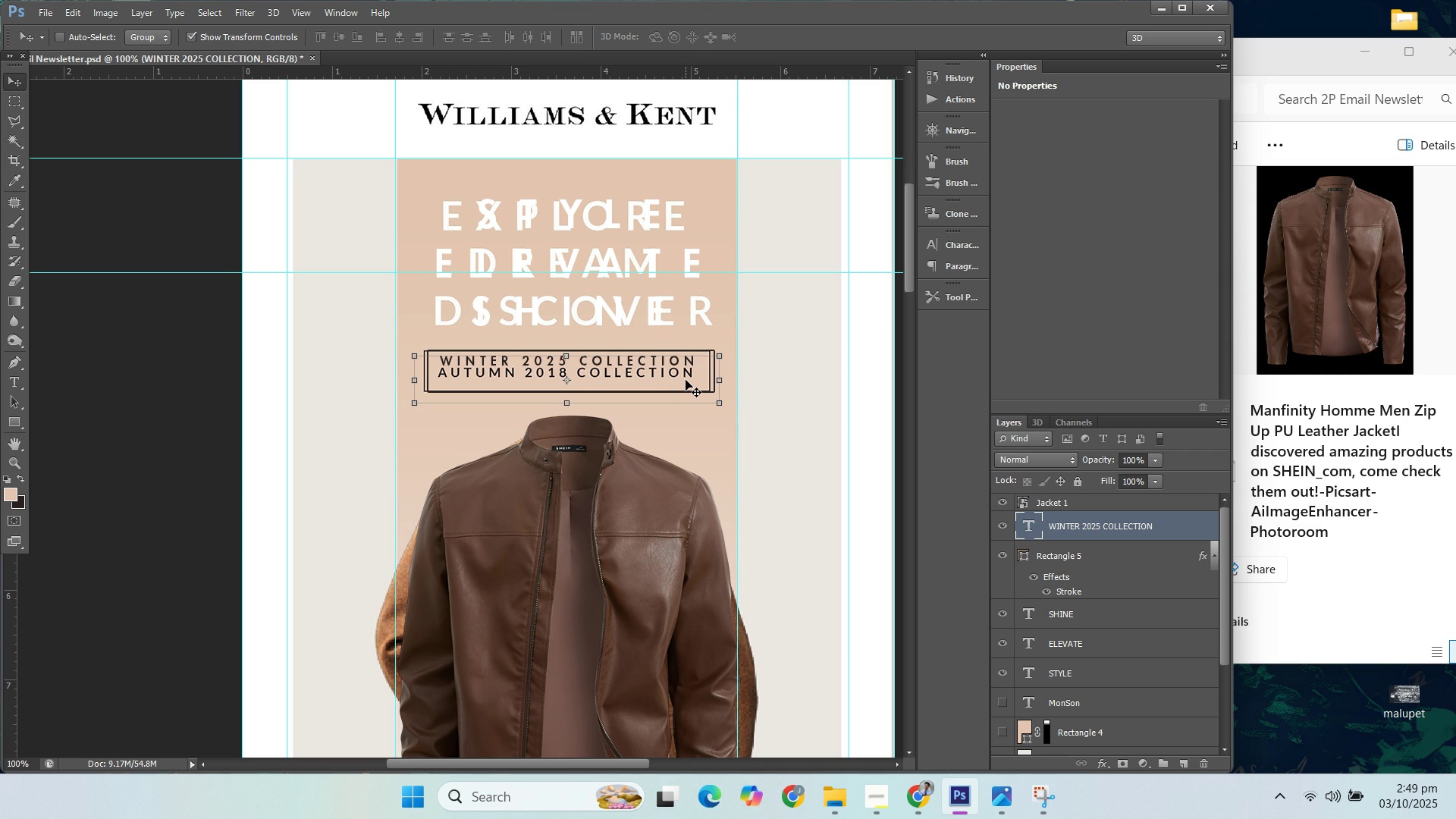 
key(ArrowDown)
 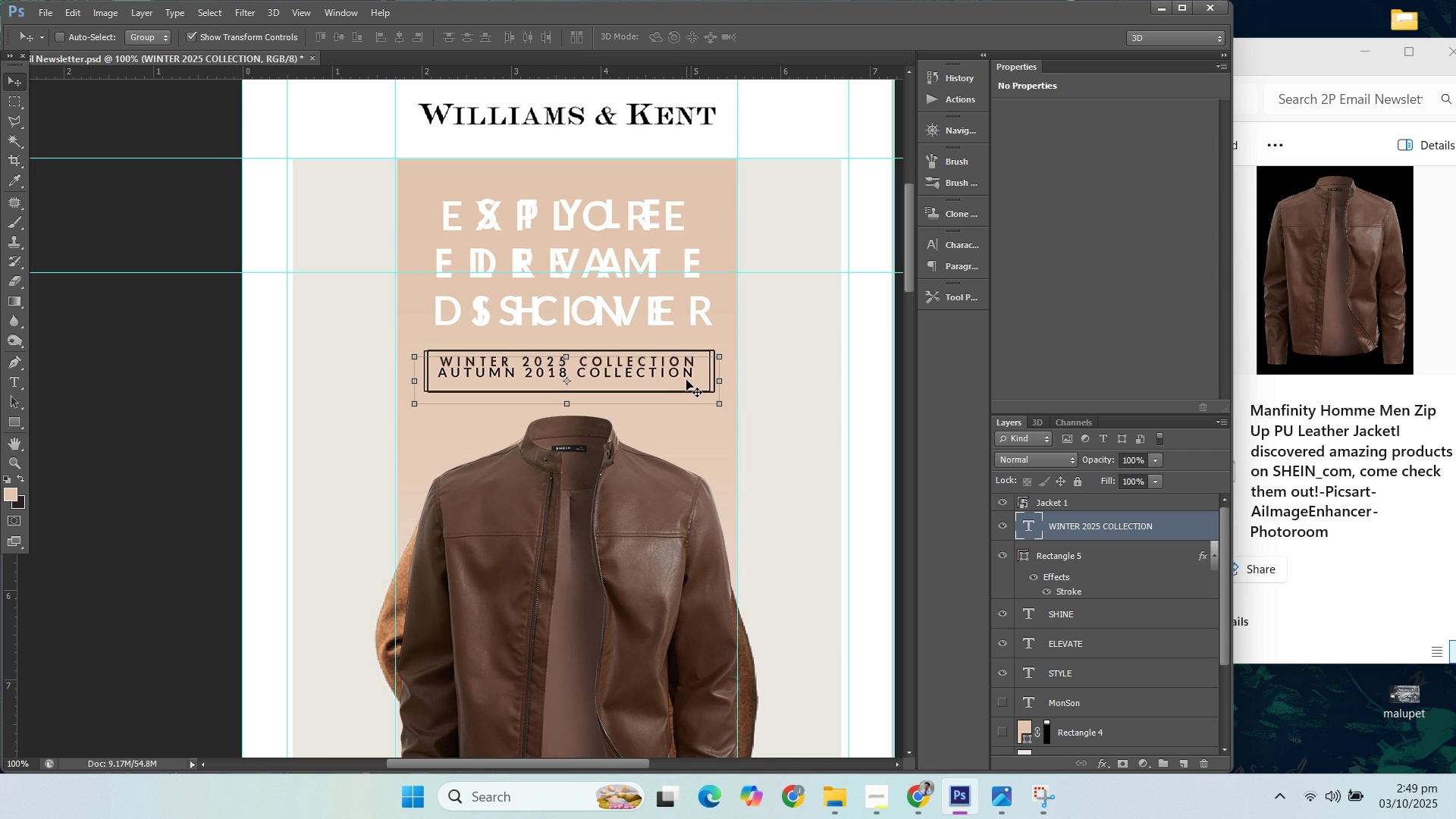 
key(ArrowDown)
 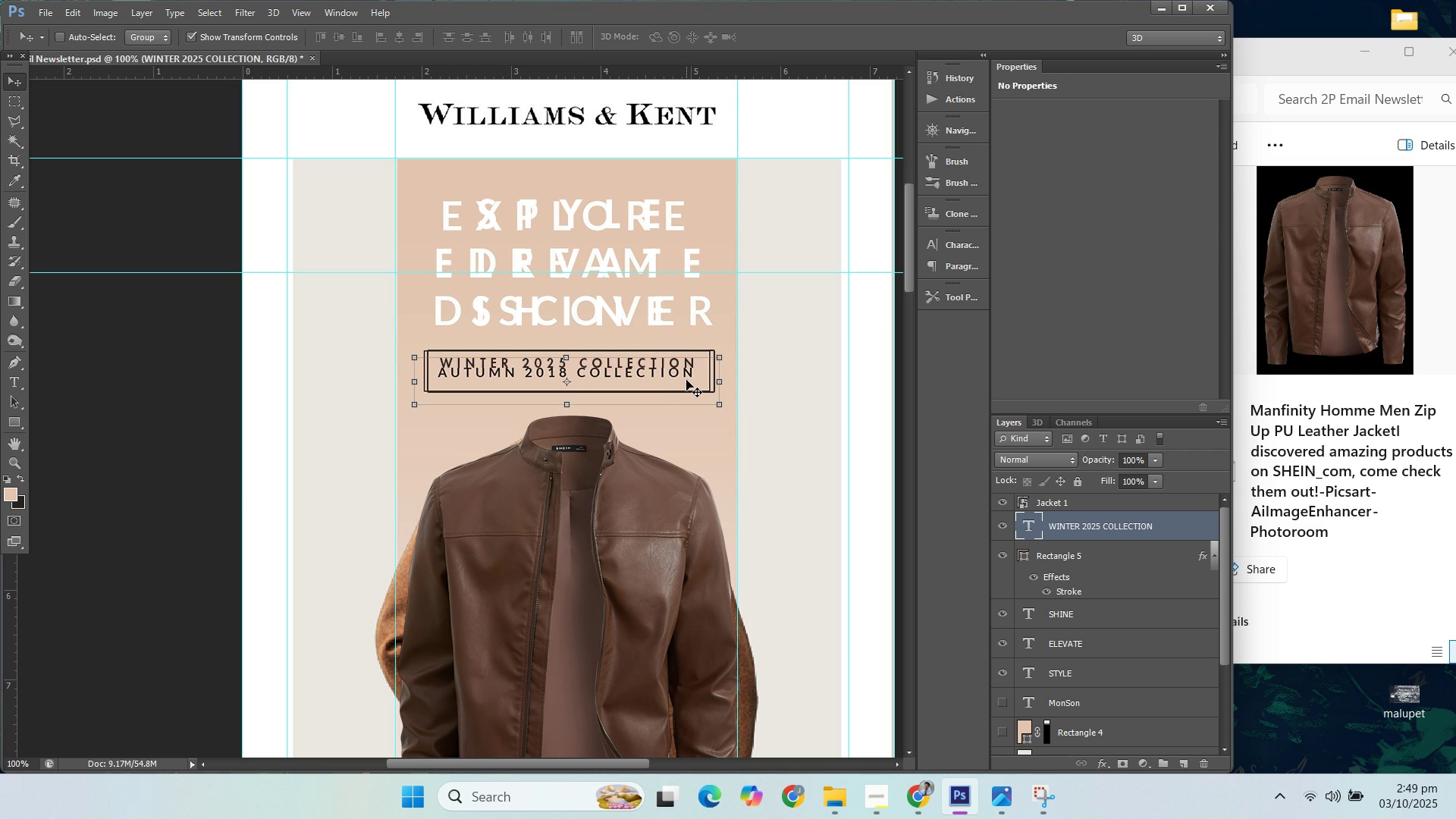 
key(ArrowDown)